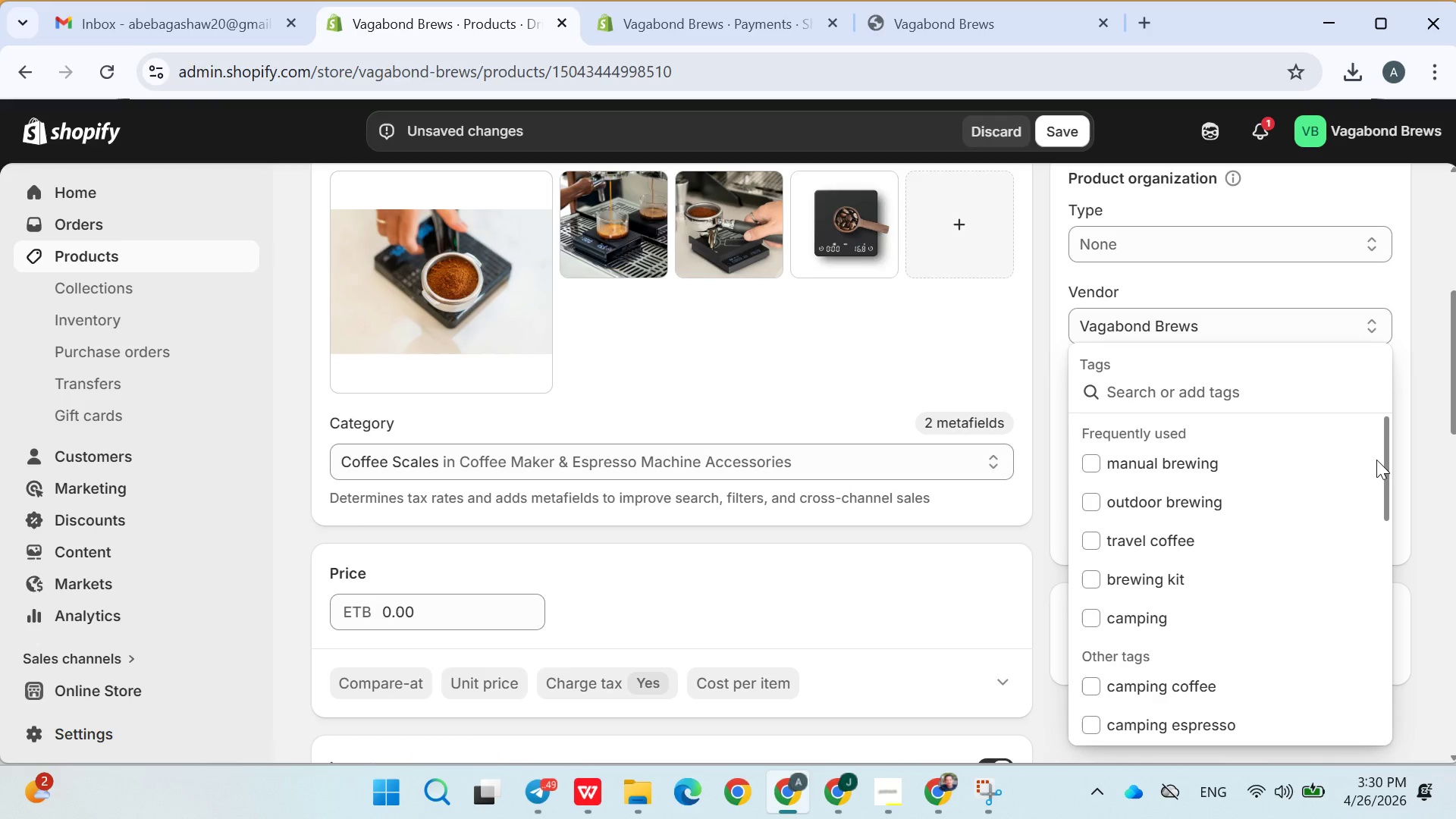 
wait(5.14)
 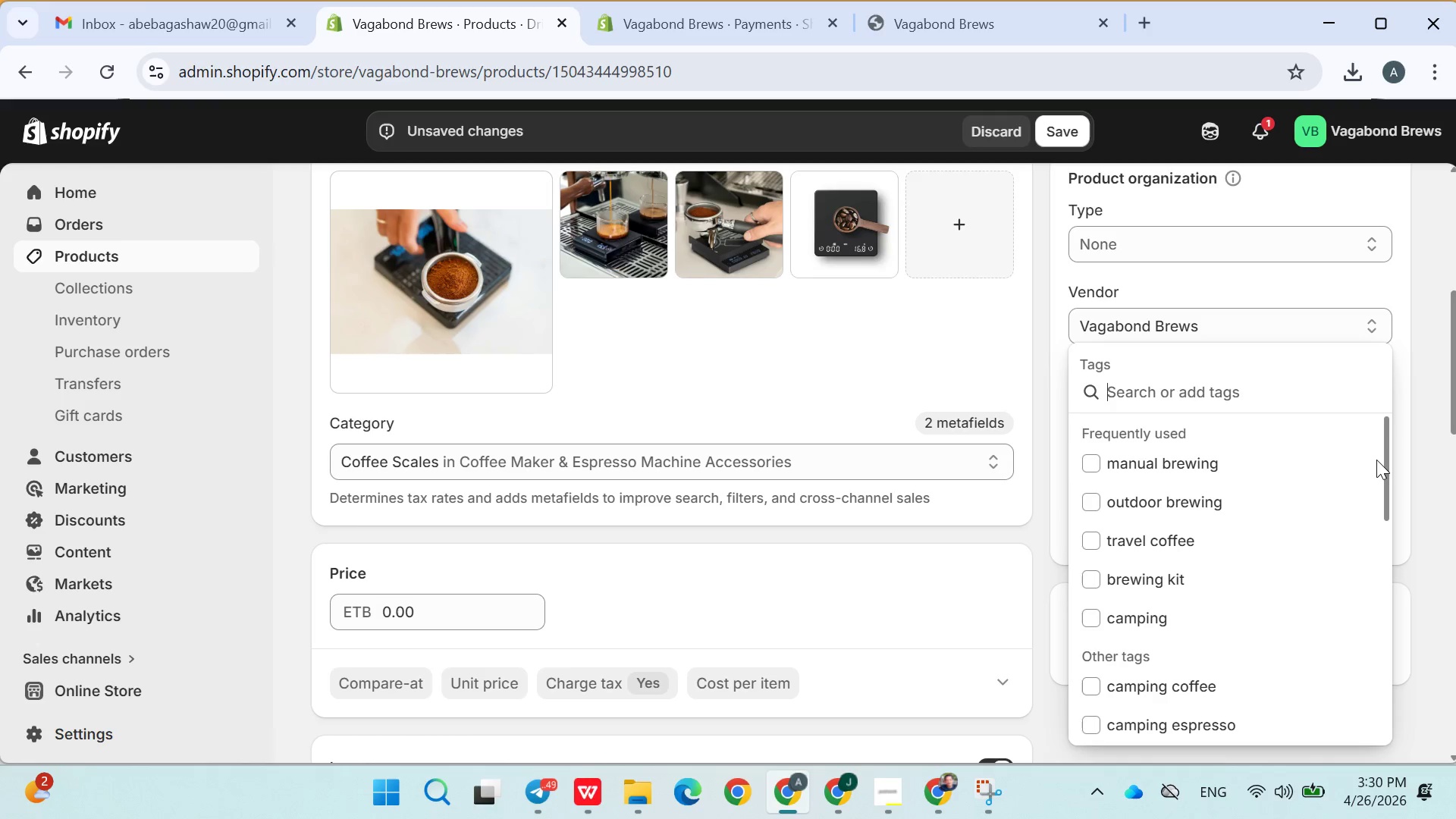 
type(precission brewing)
 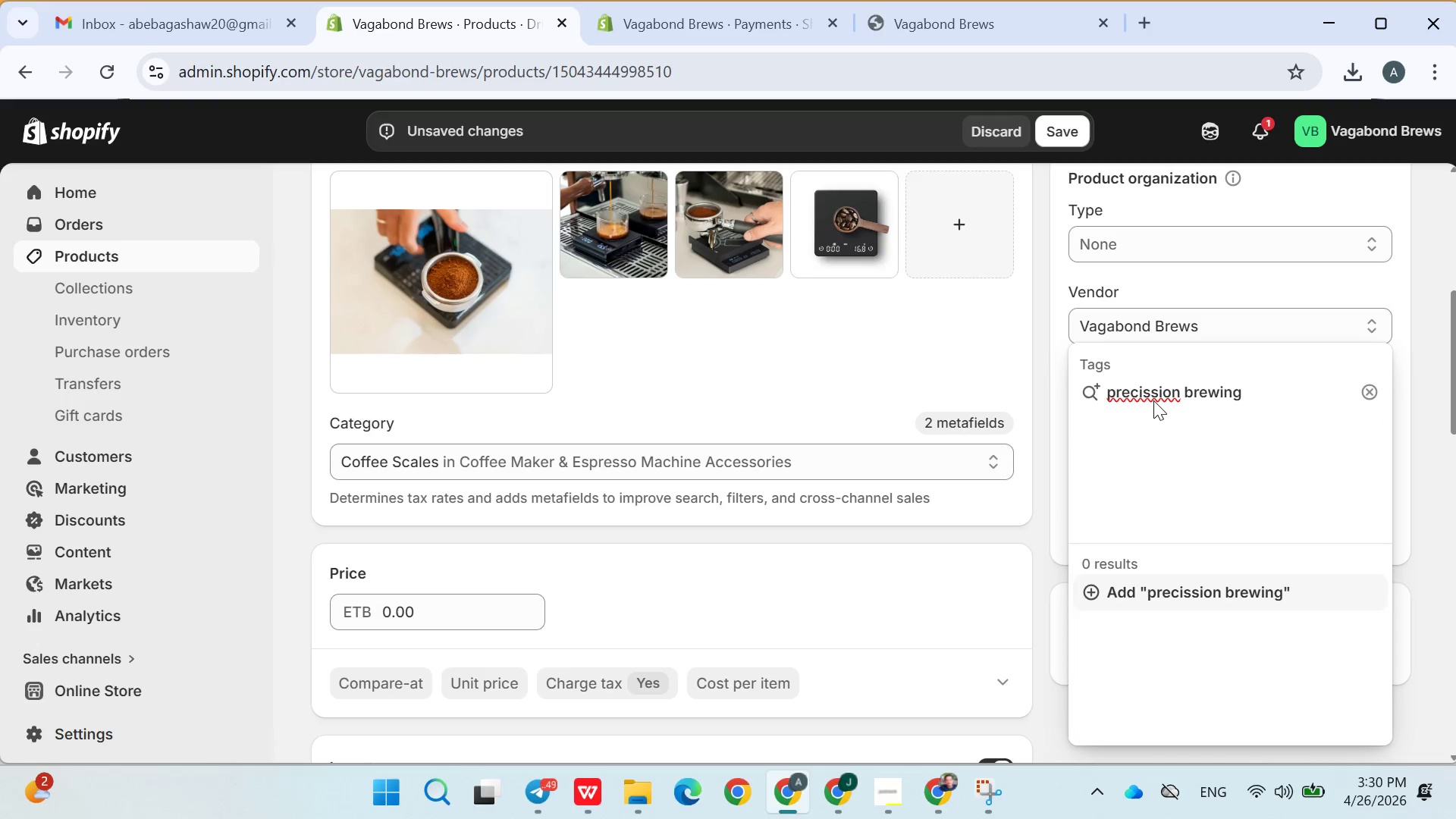 
left_click([1148, 396])
 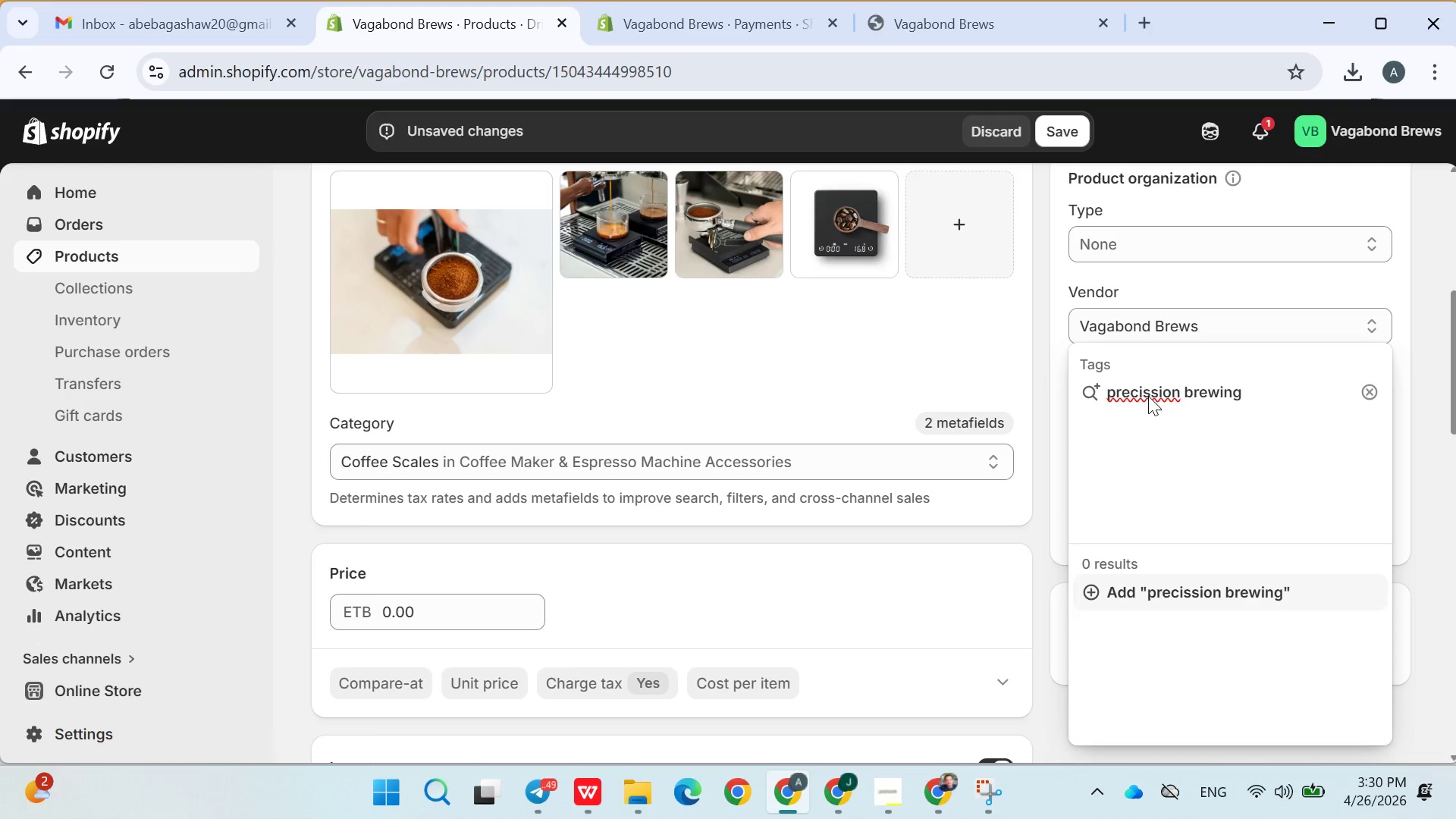 
key(Backspace)
 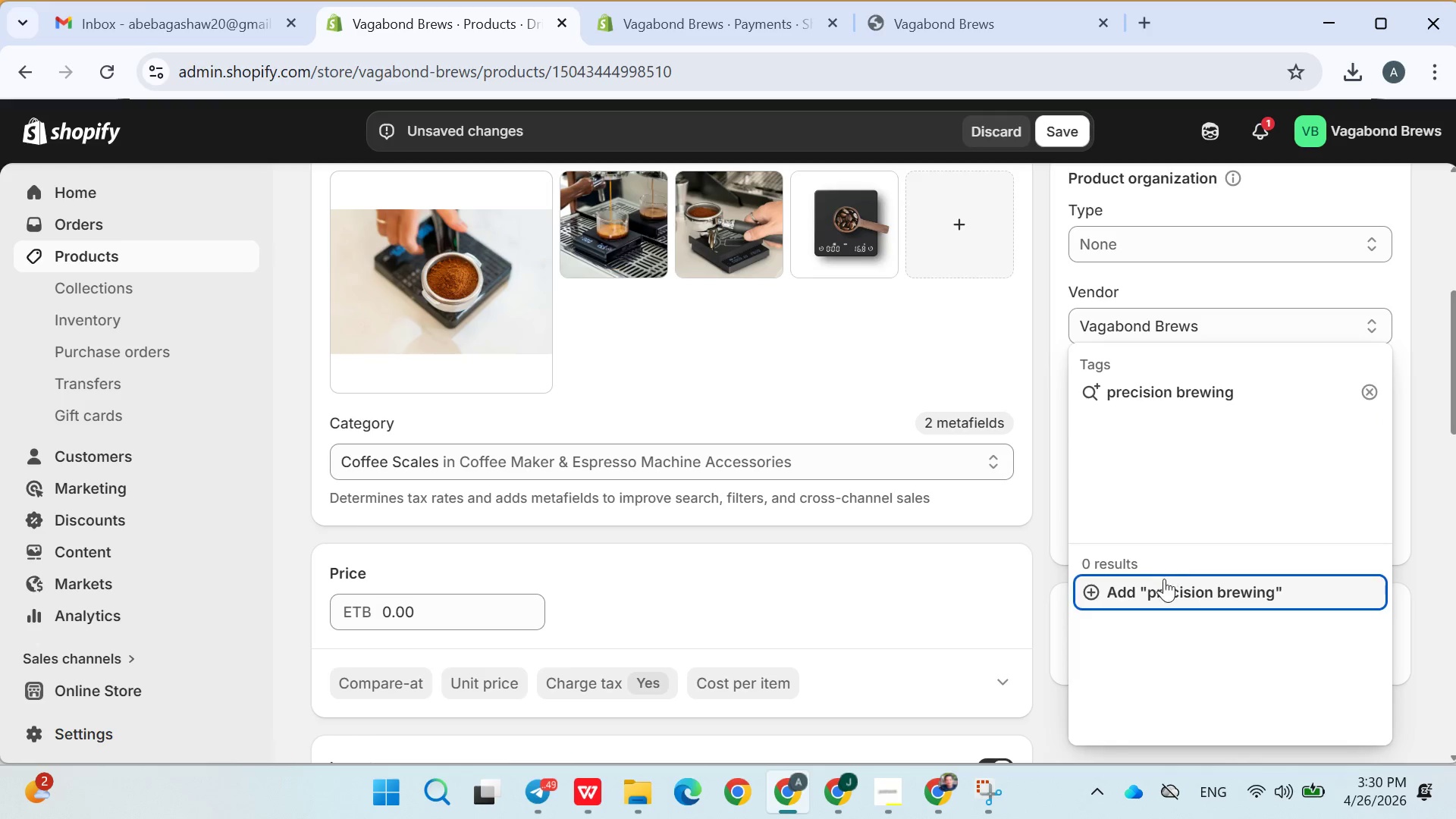 
left_click([1164, 582])
 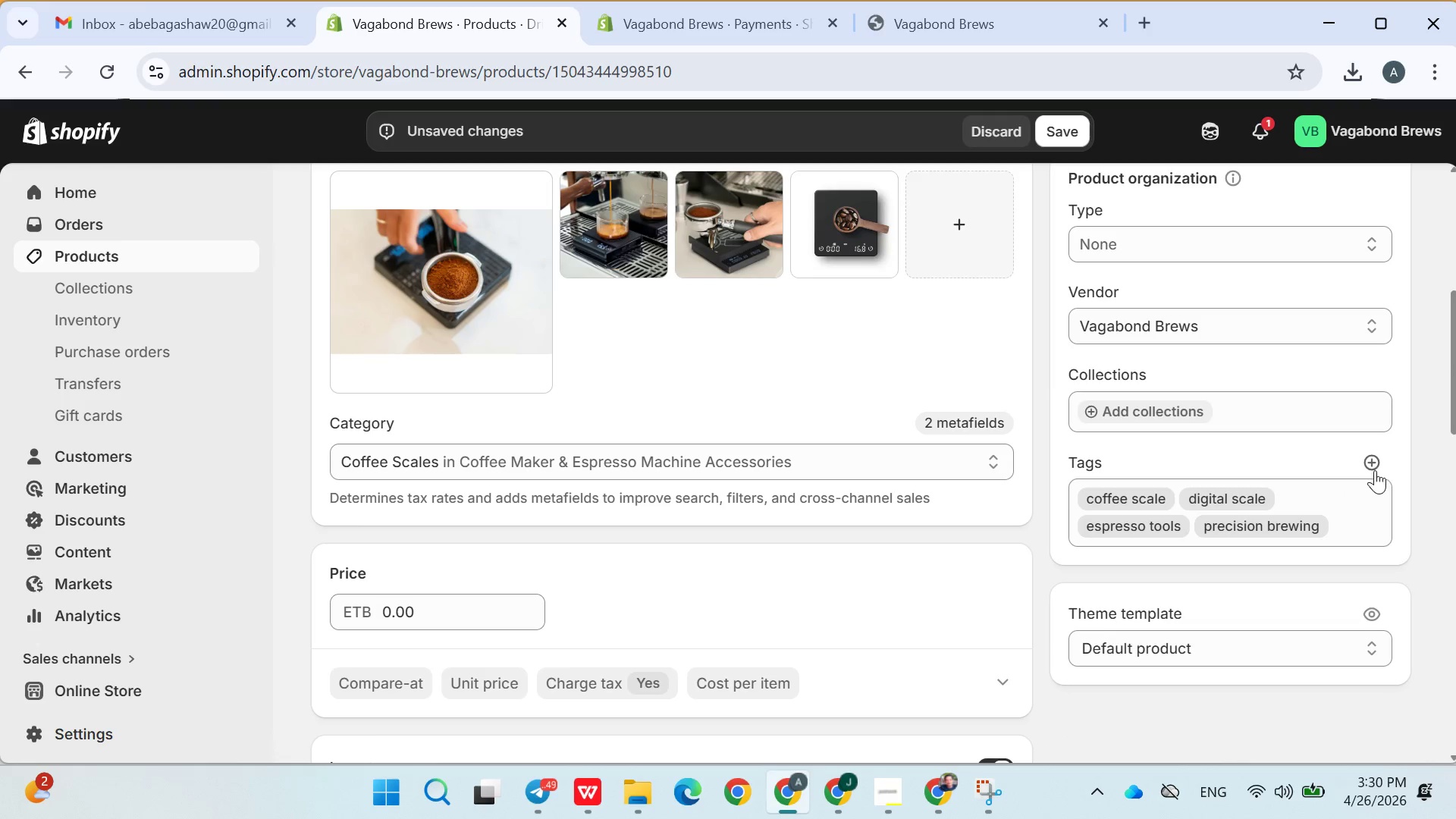 
left_click([1375, 470])
 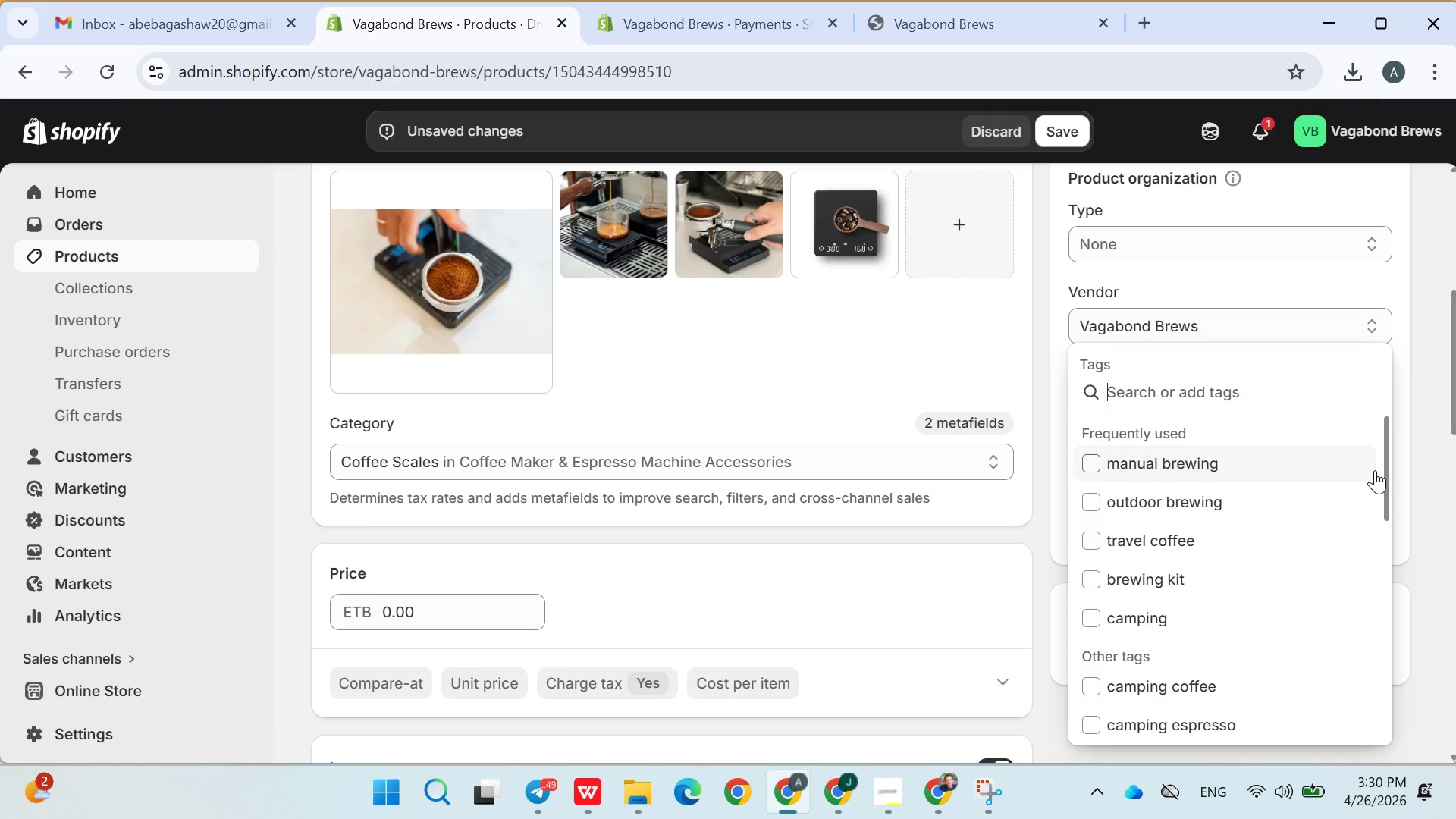 
type(travel coffee)
 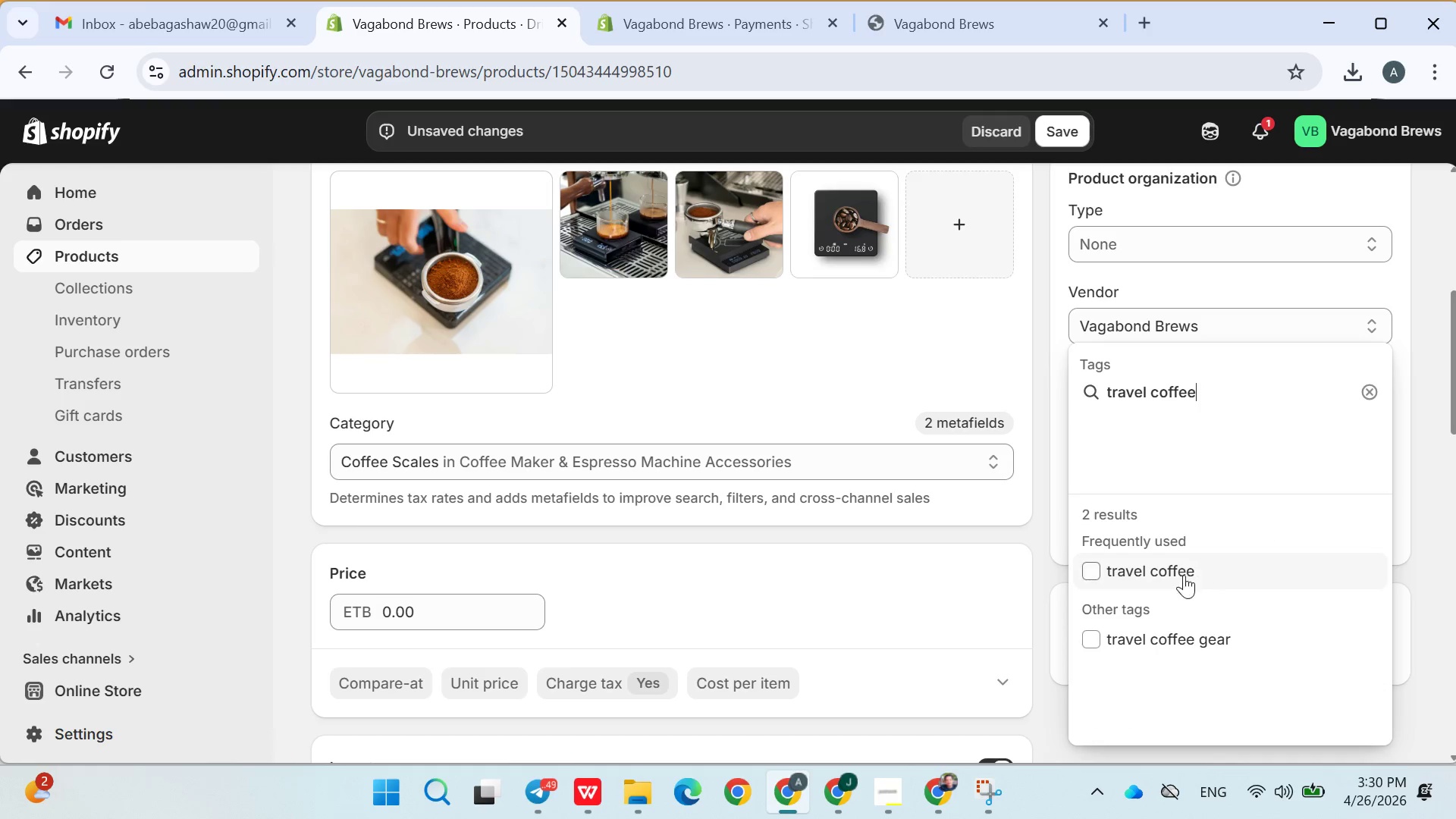 
left_click([1170, 576])
 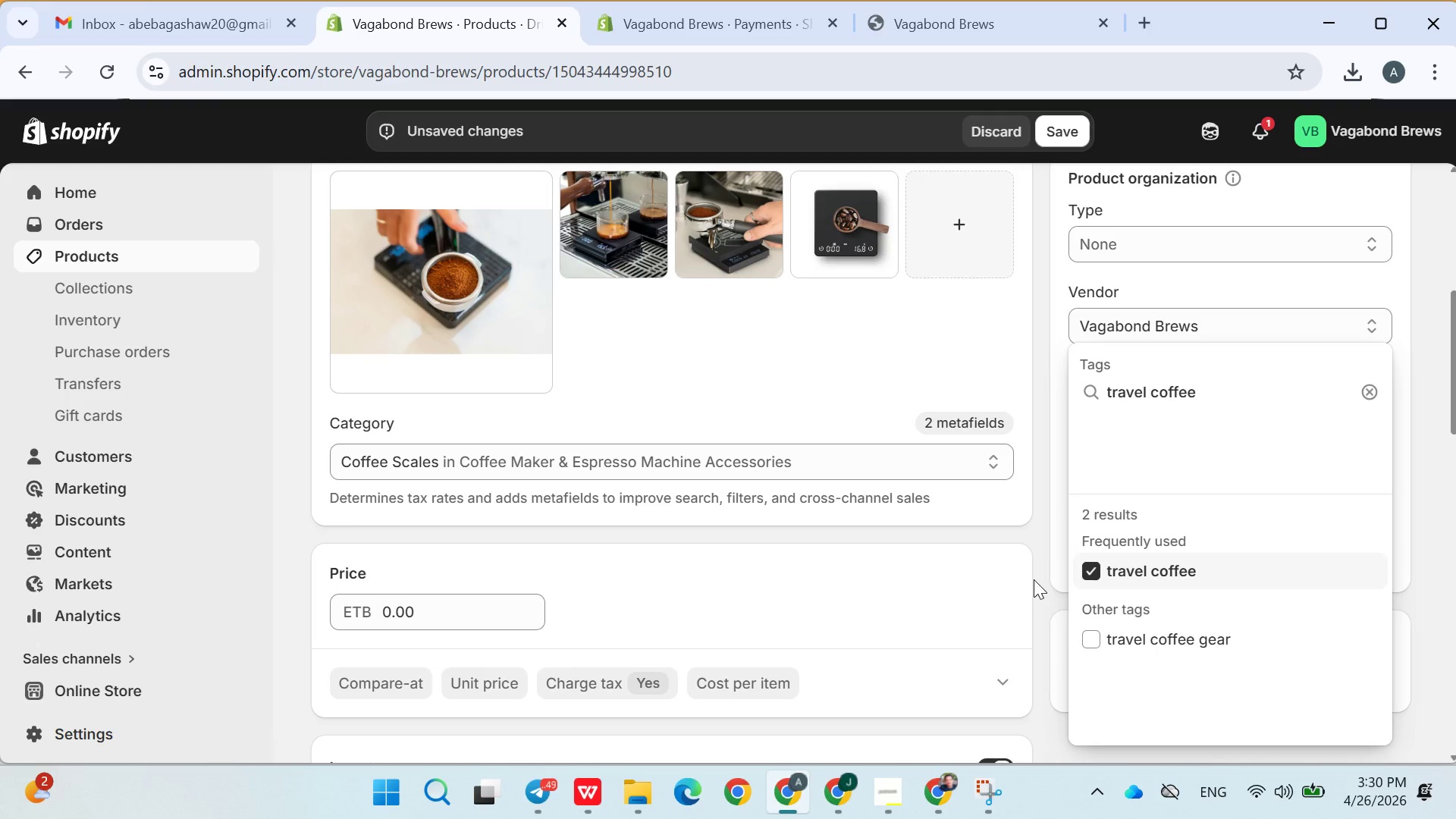 
left_click([1034, 579])
 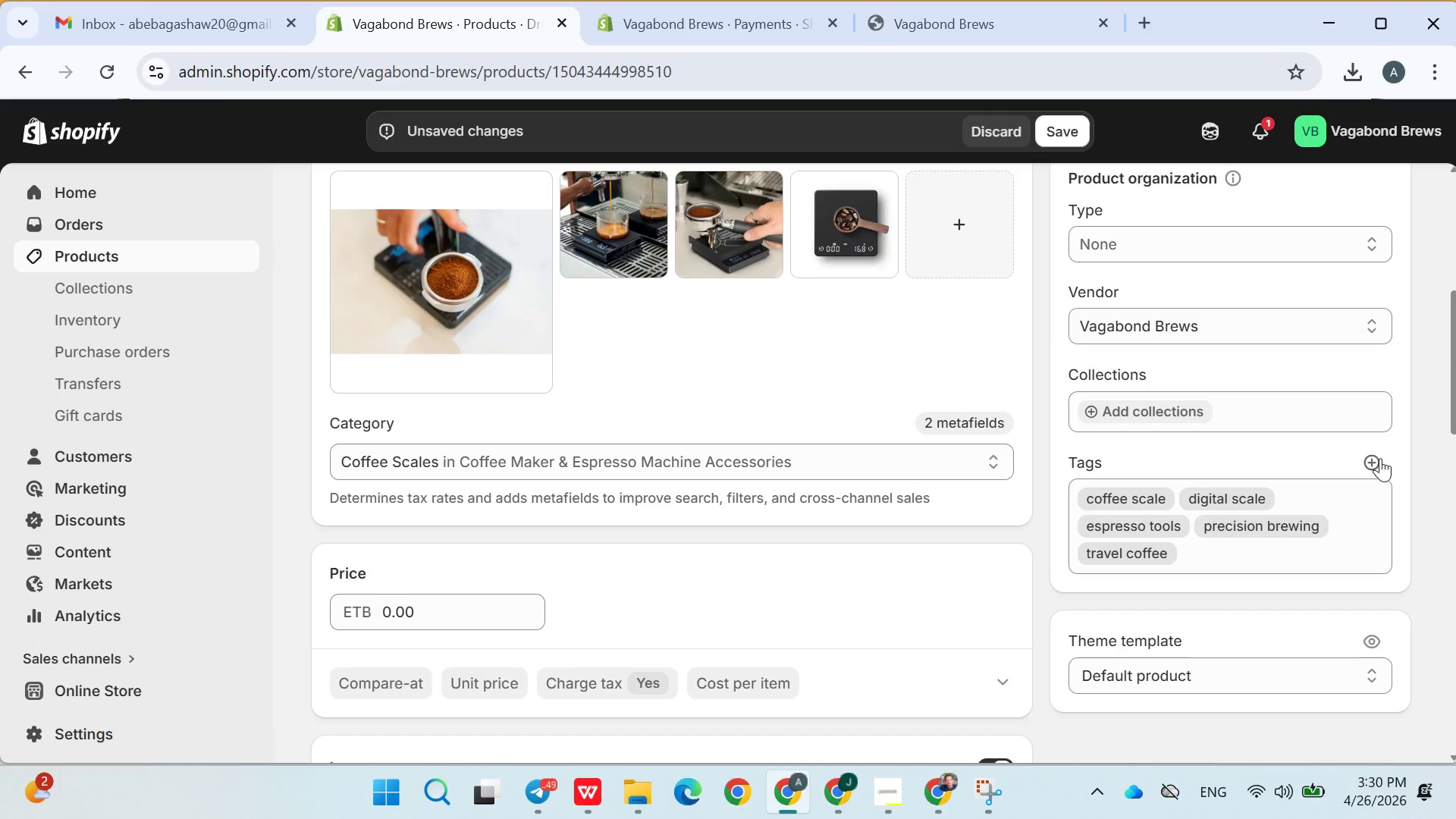 
left_click([1371, 467])
 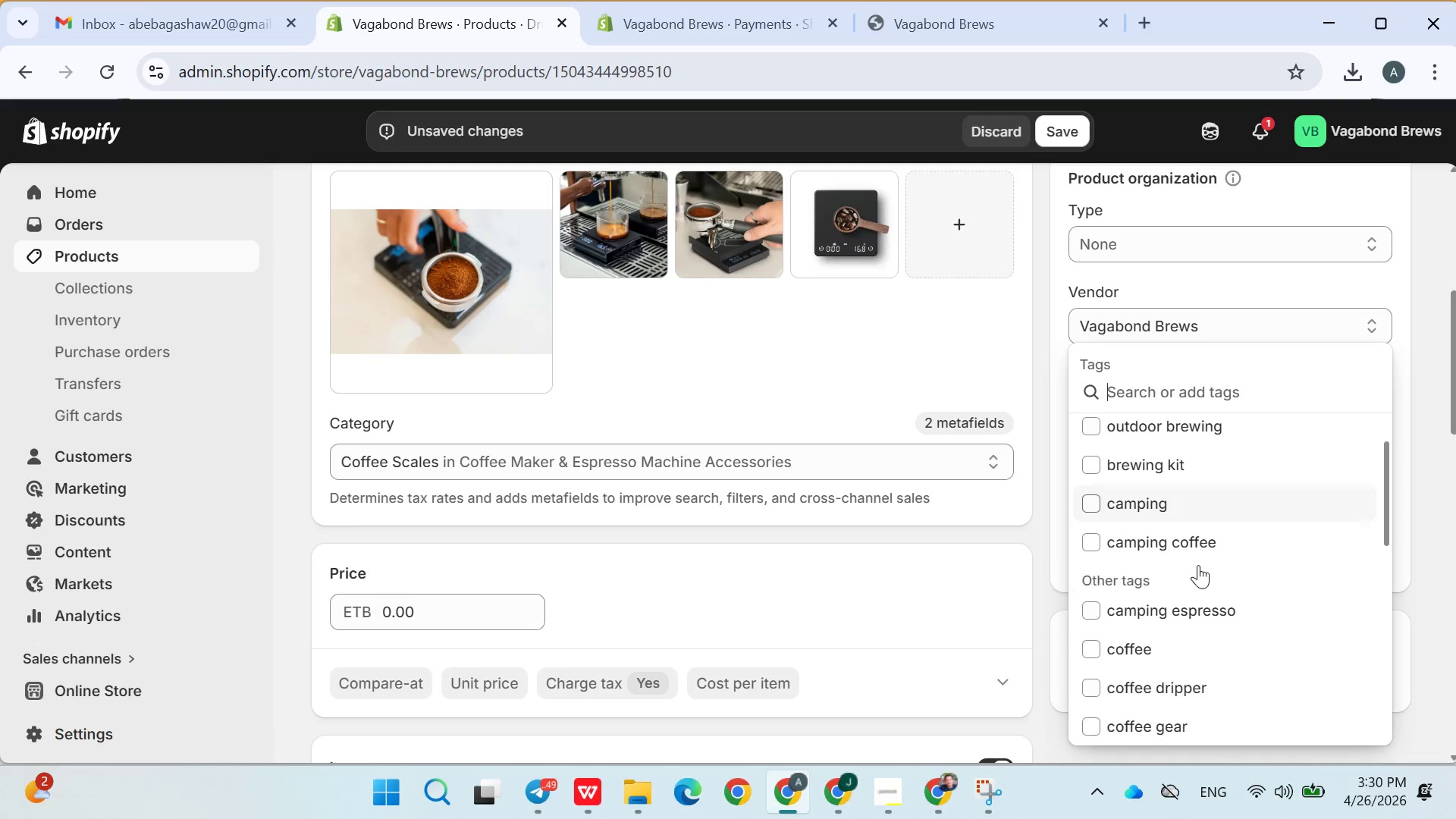 
wait(11.78)
 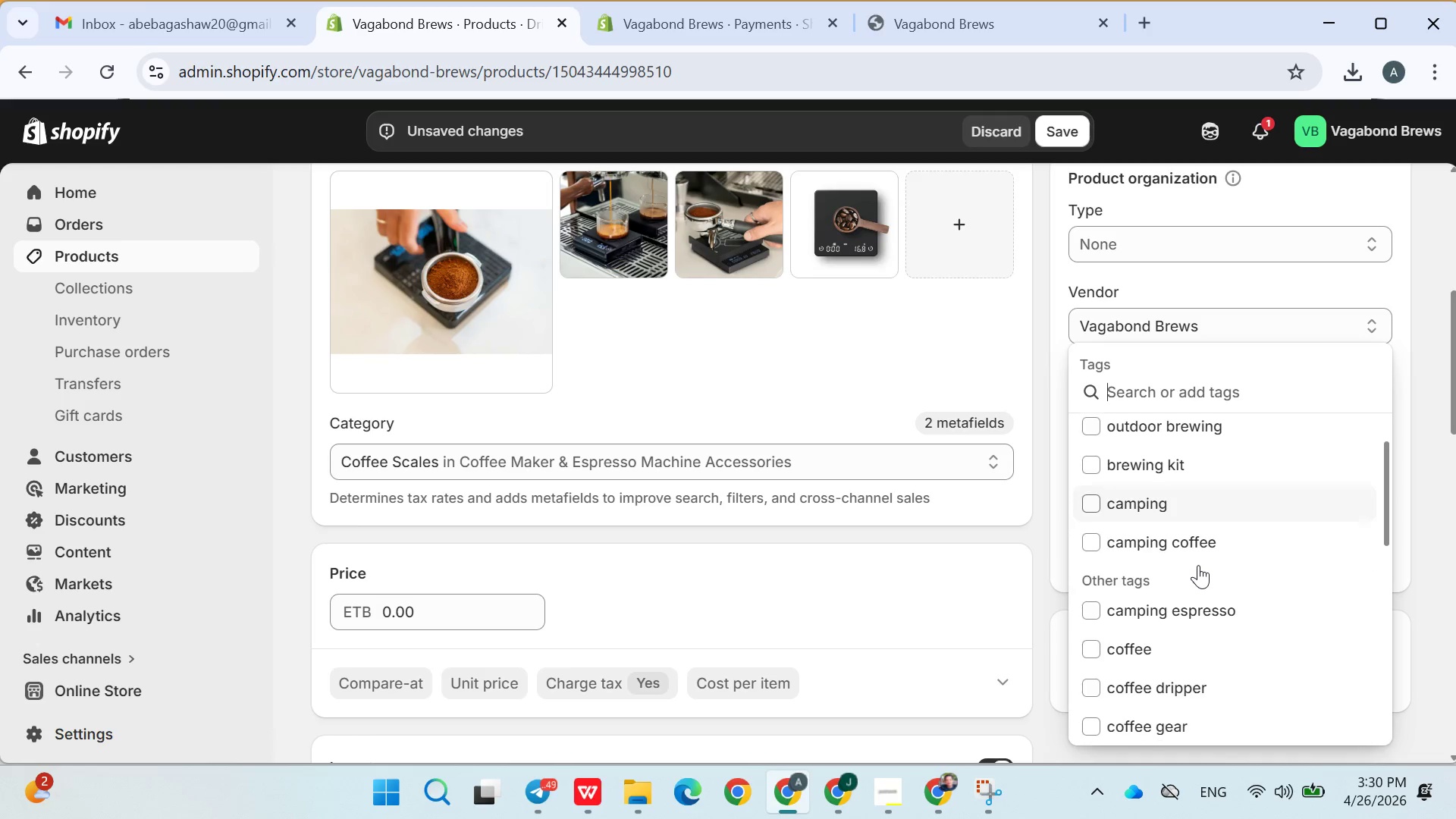 
left_click([1148, 719])
 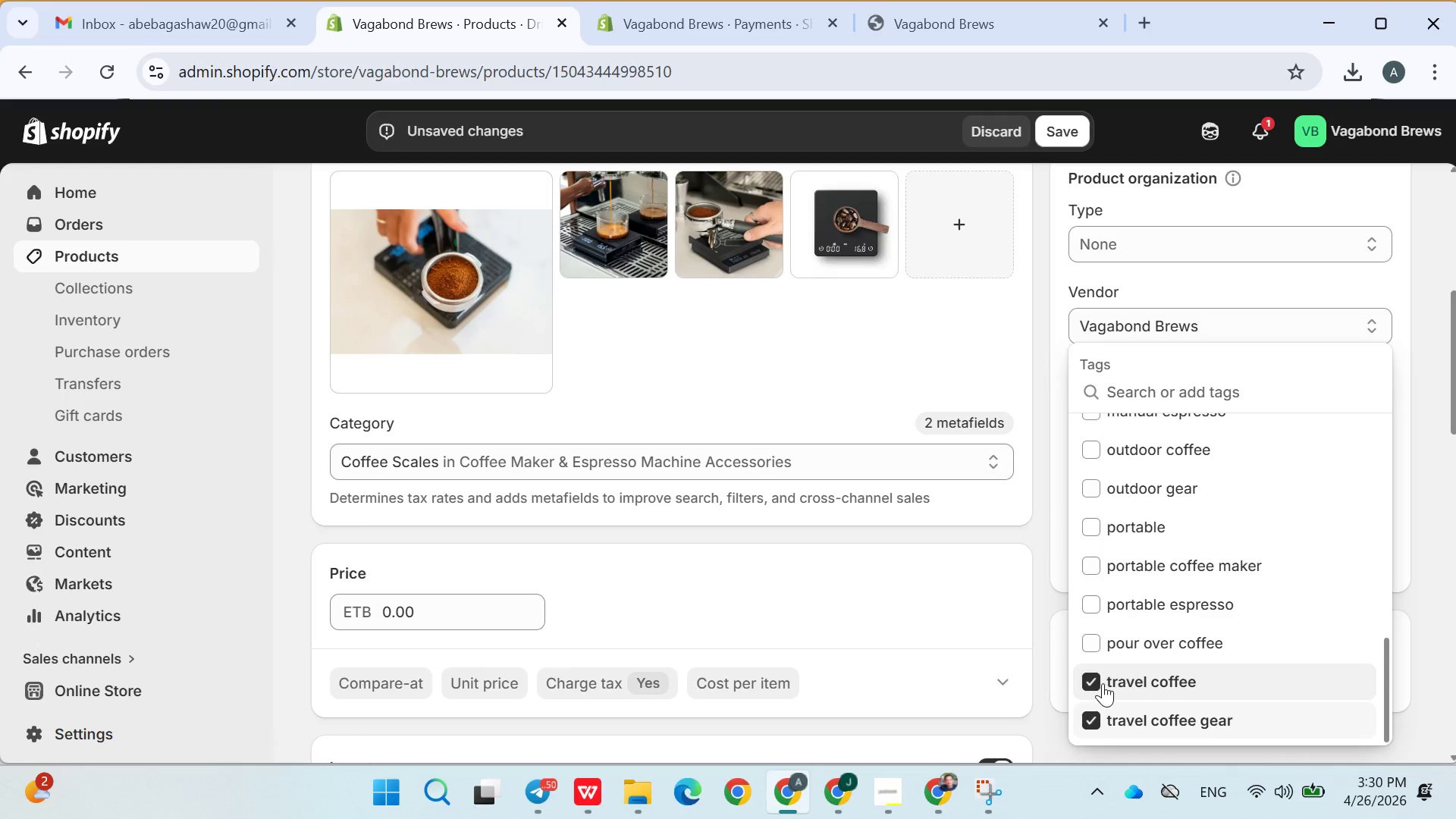 
left_click([1099, 683])
 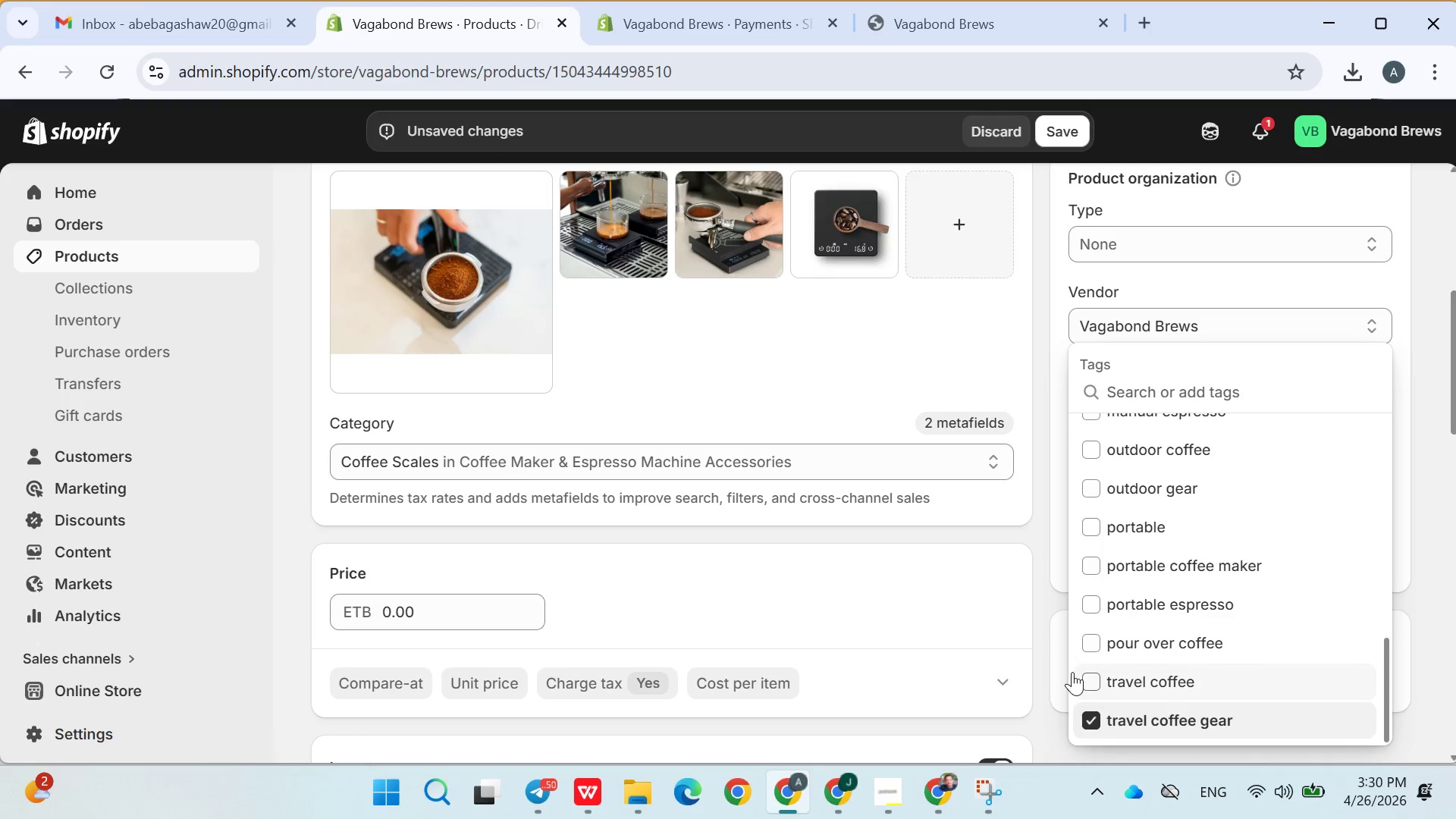 
left_click([1072, 672])
 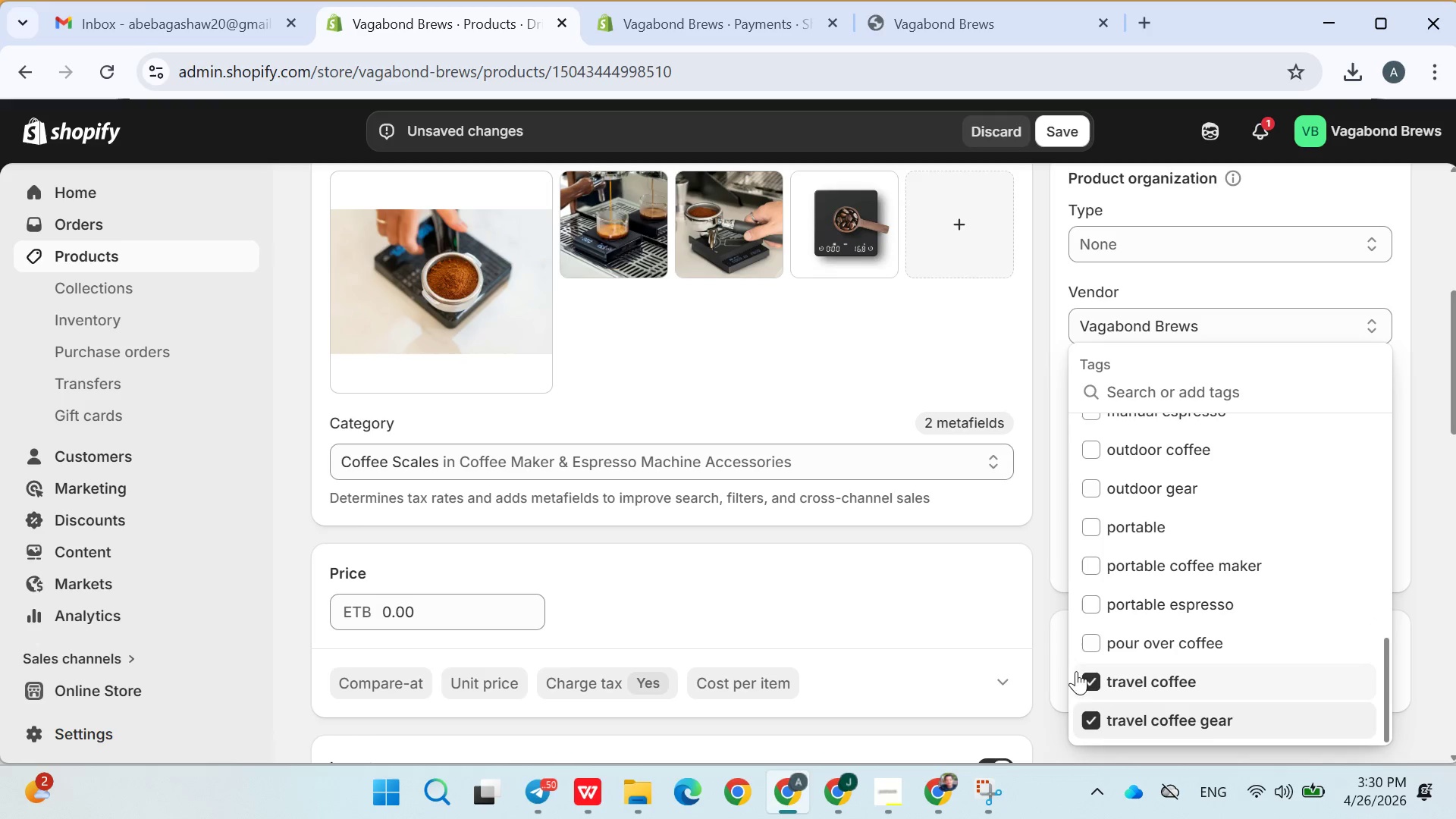 
left_click([1054, 654])
 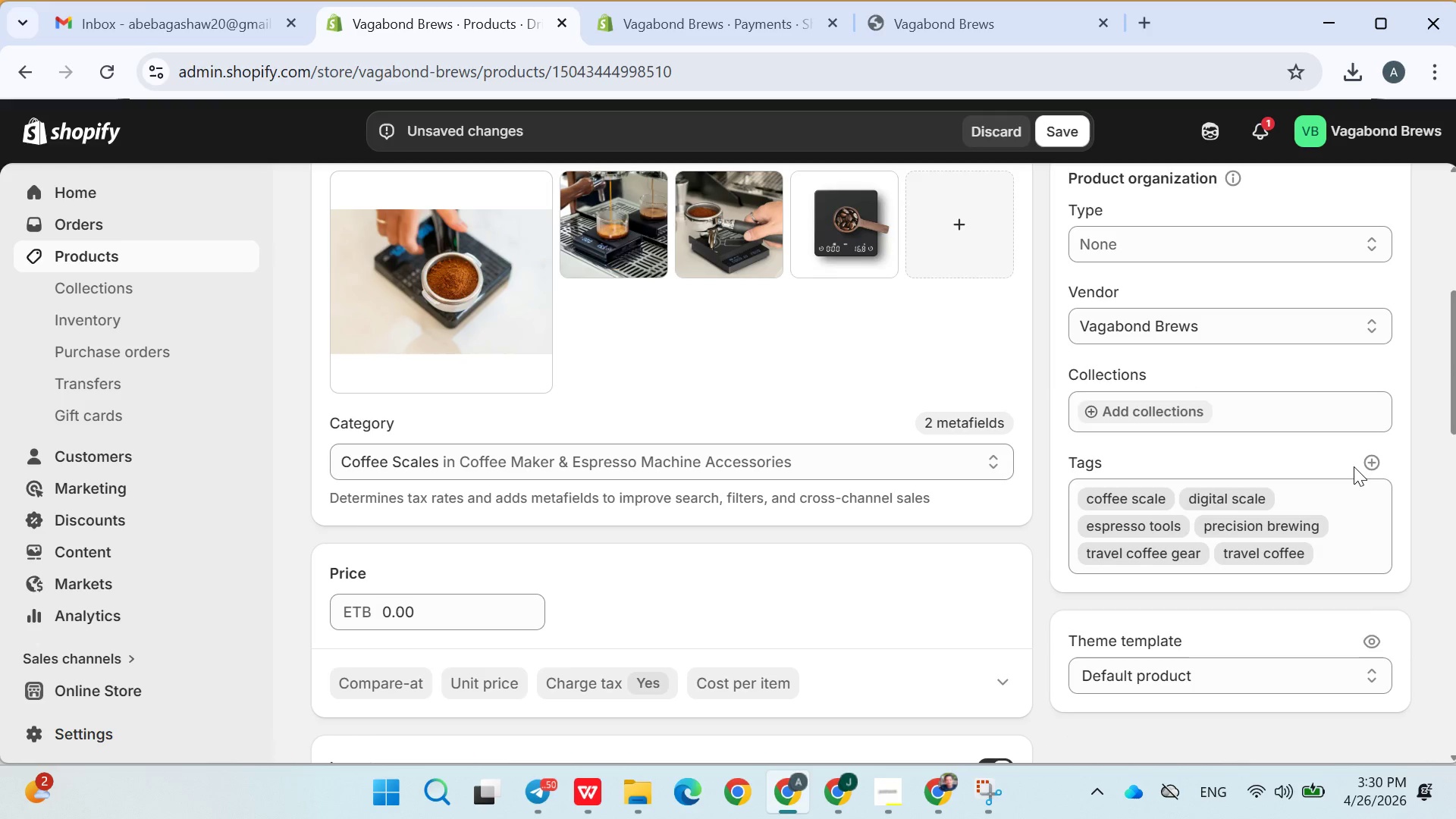 
left_click([1376, 466])
 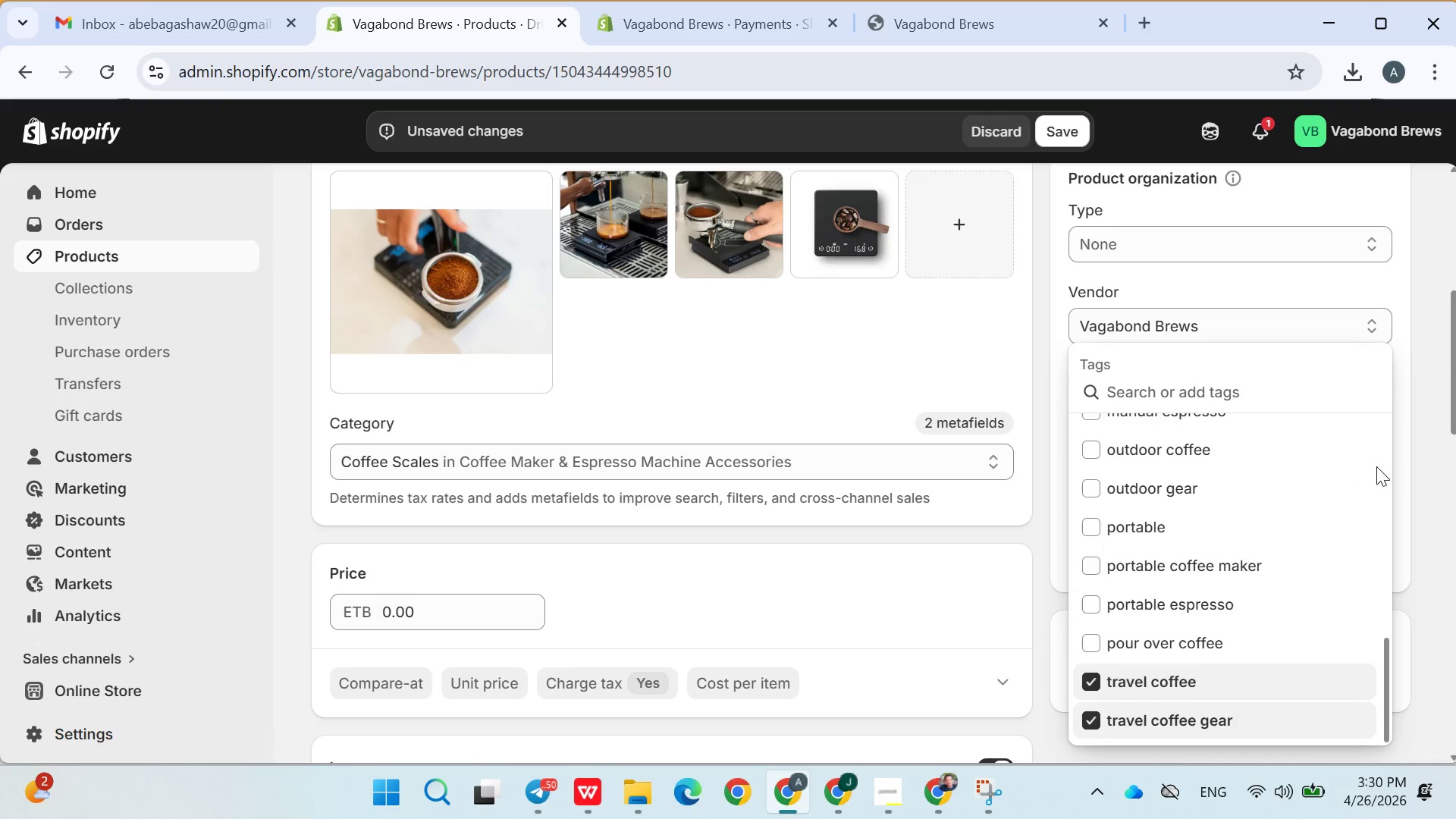 
type(port)
 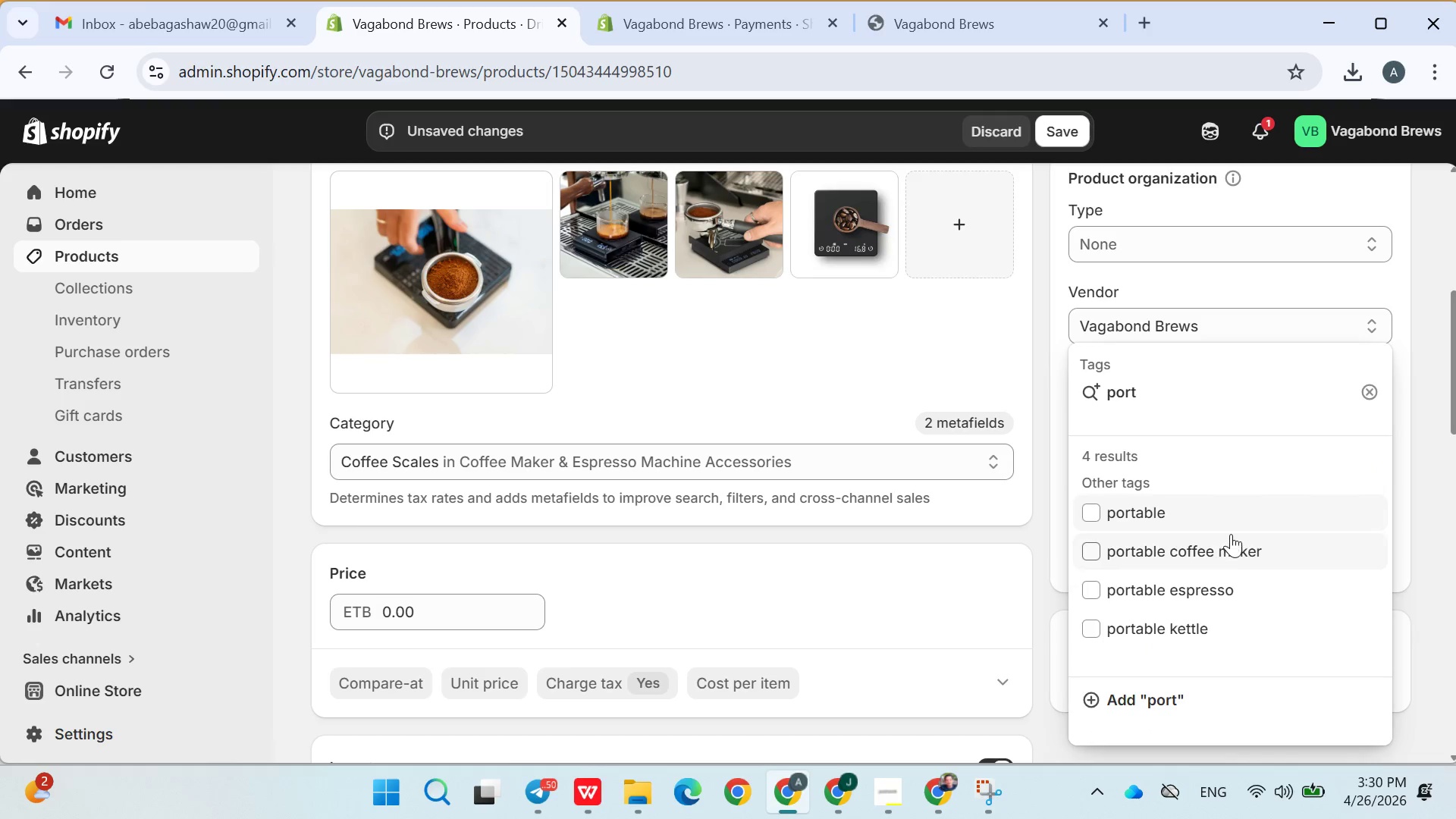 
type(able scale)
 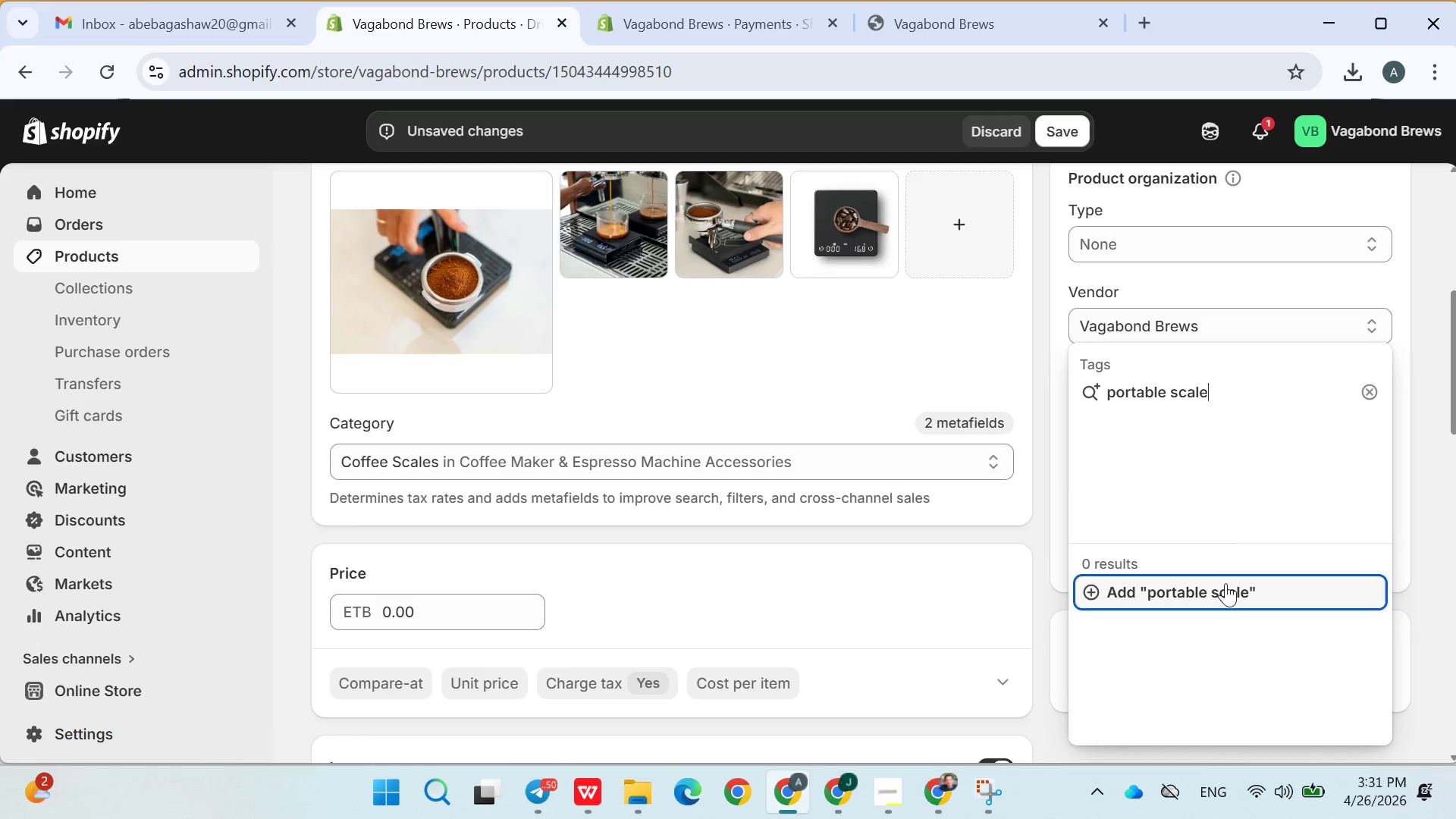 
left_click([1214, 595])
 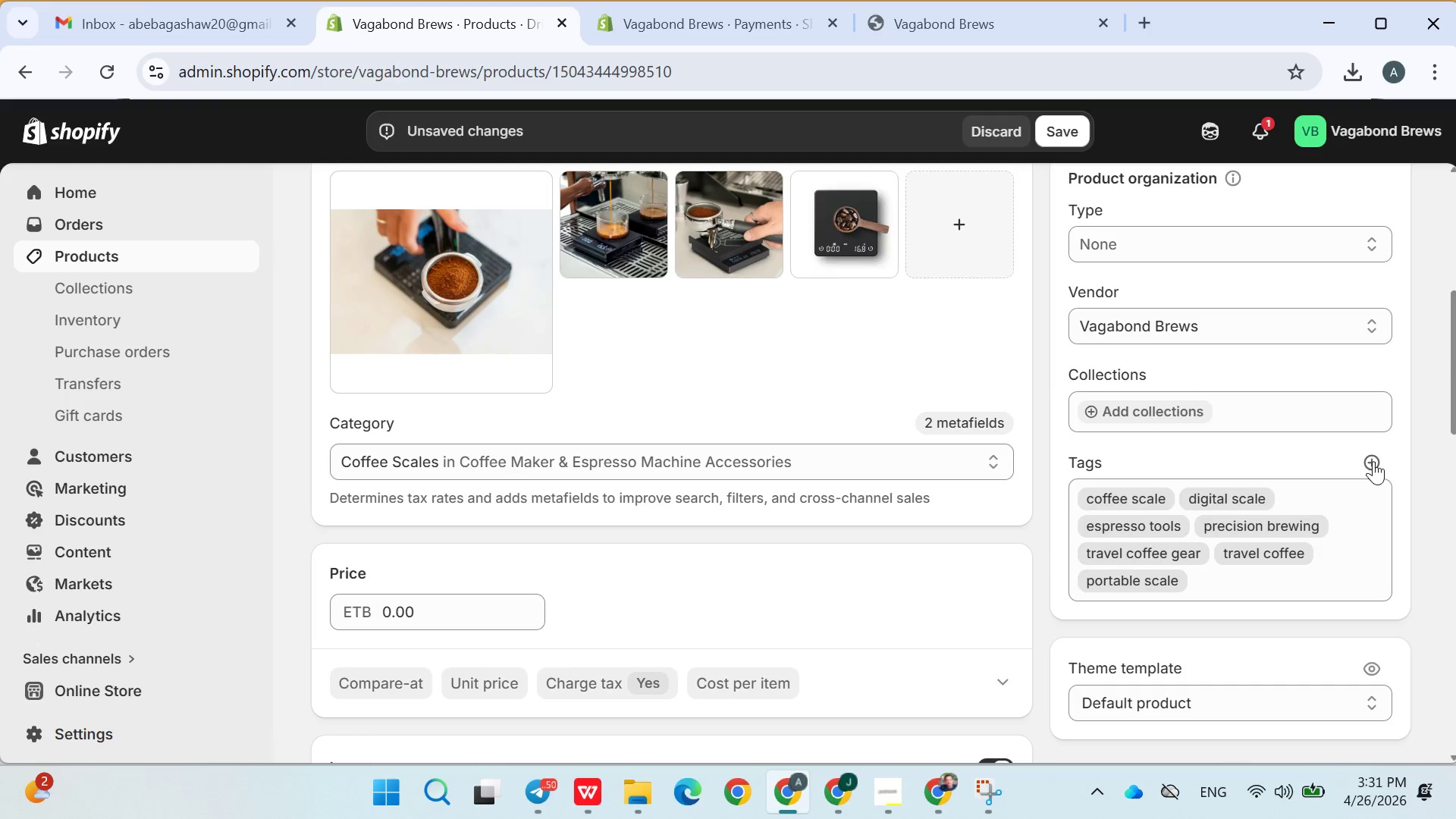 
left_click([1371, 460])
 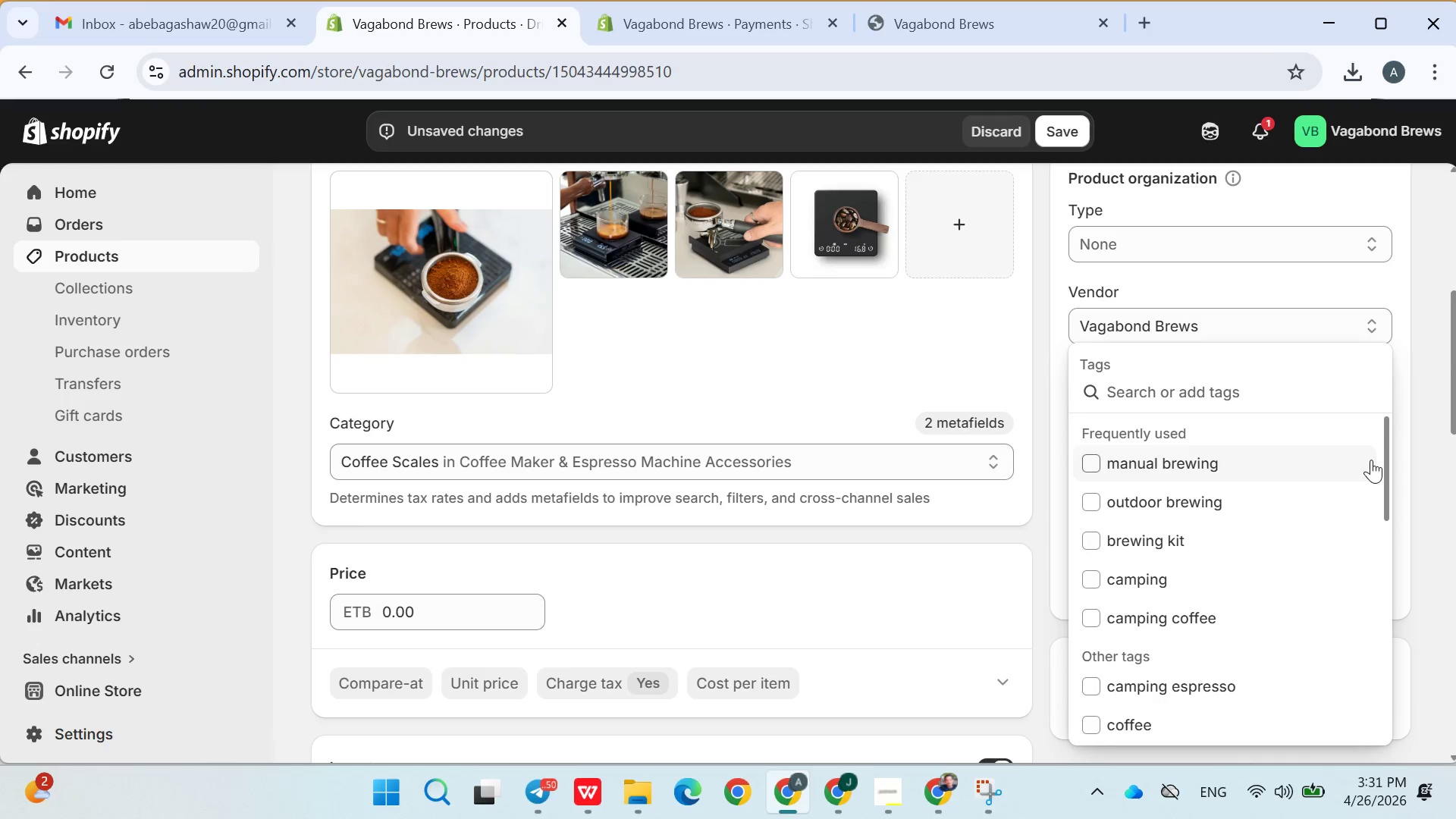 
type(coffee accessories)
 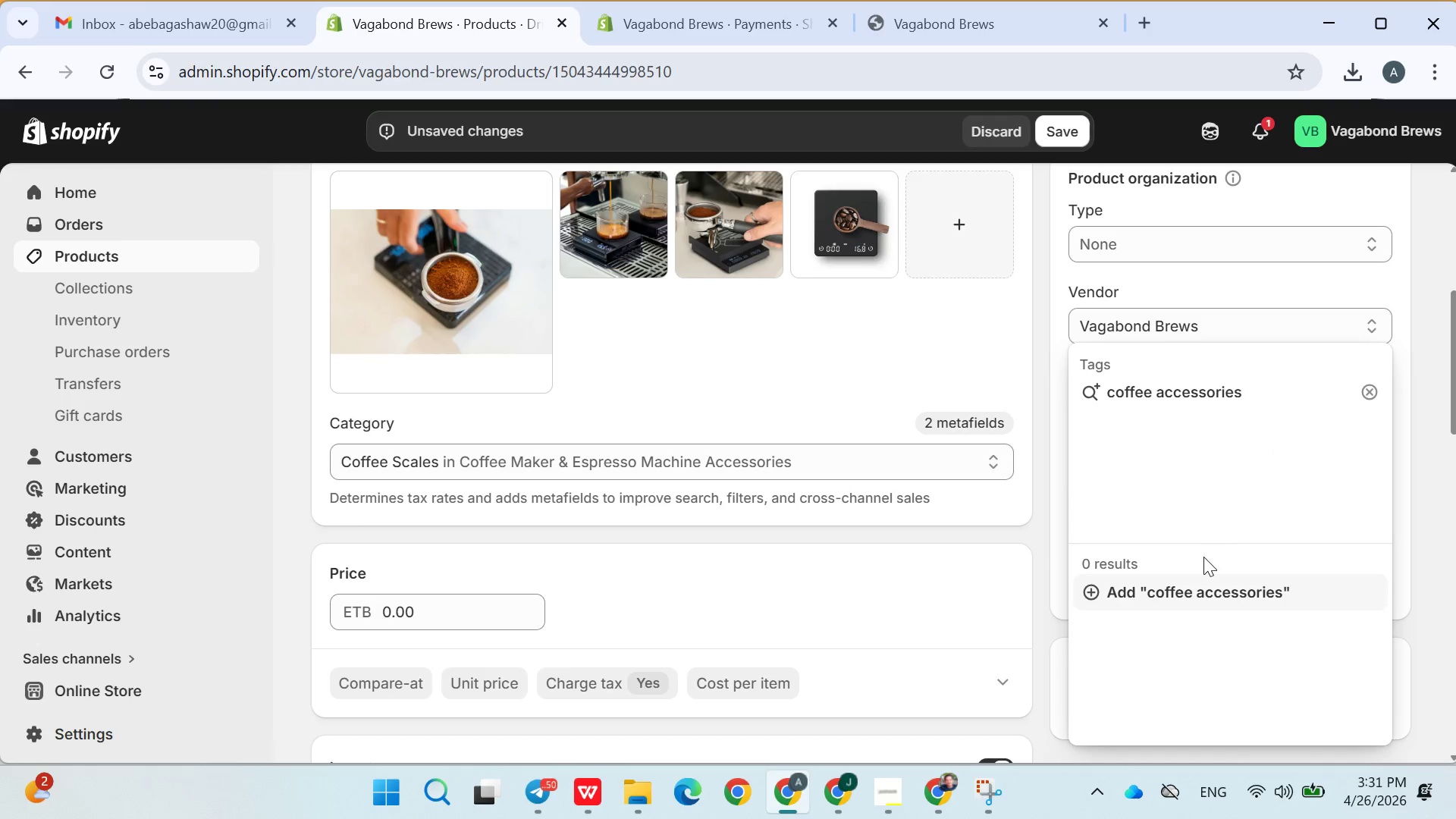 
left_click([1185, 586])
 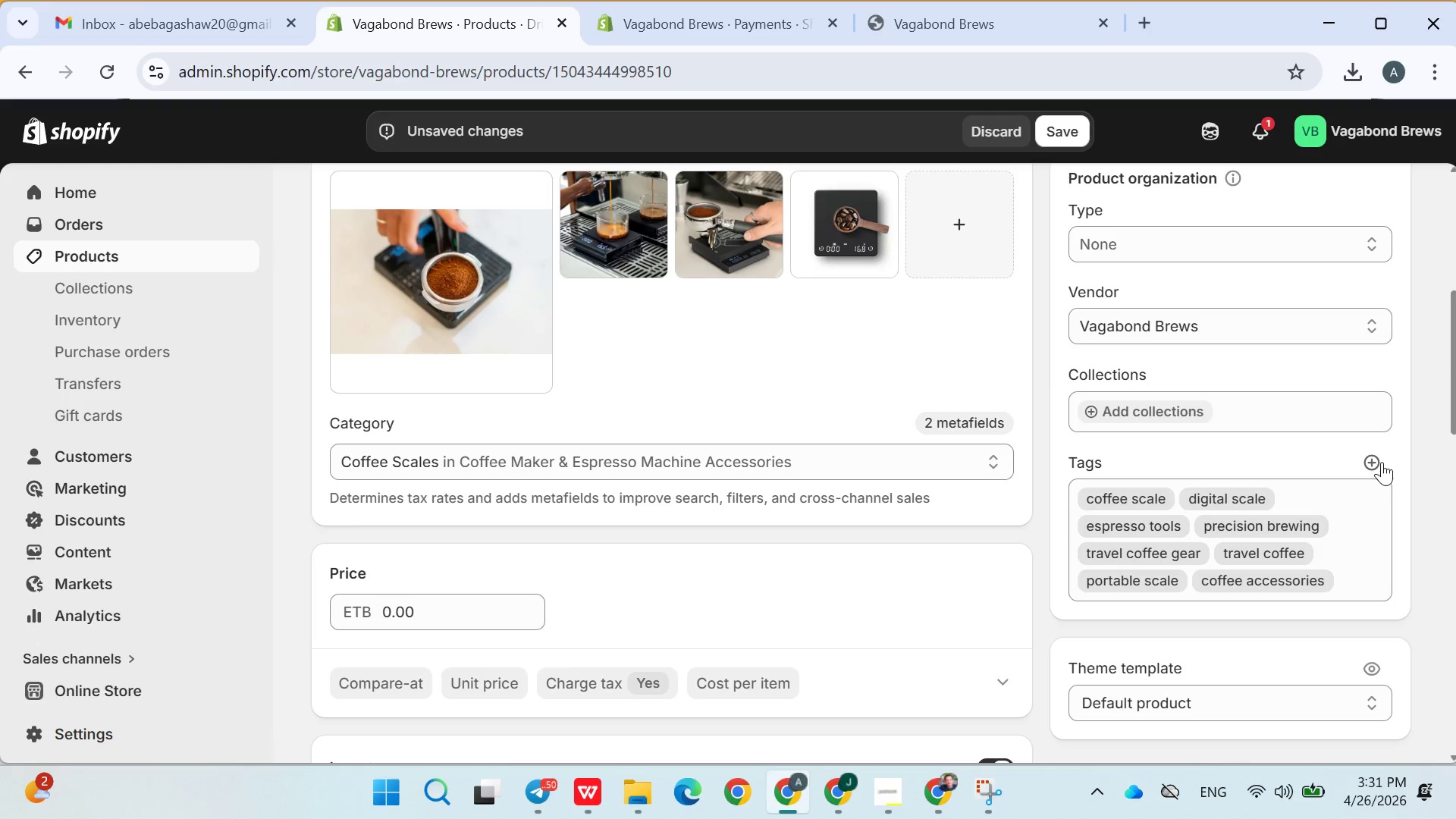 
left_click([1373, 465])
 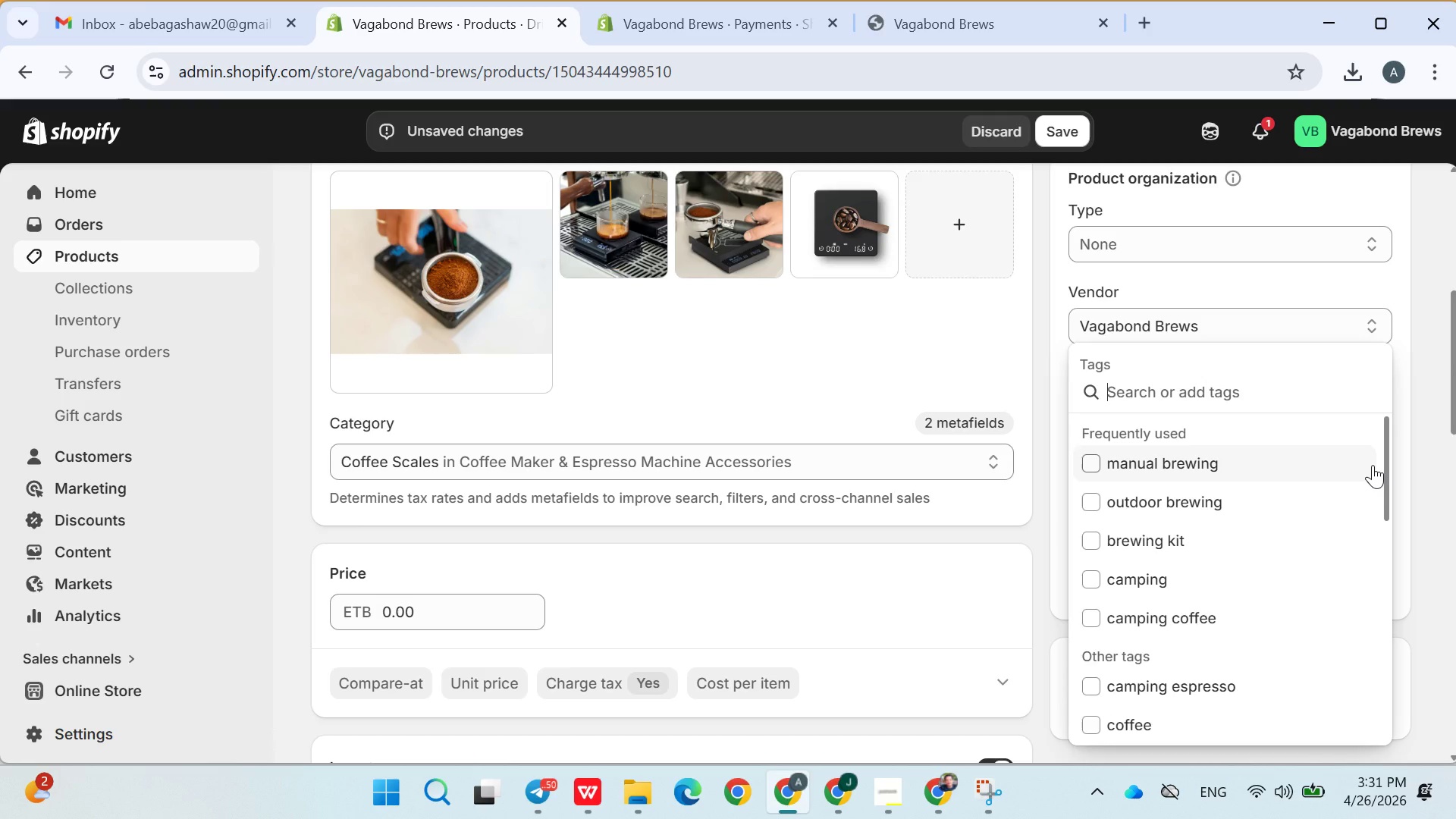 
type(brewing tools)
 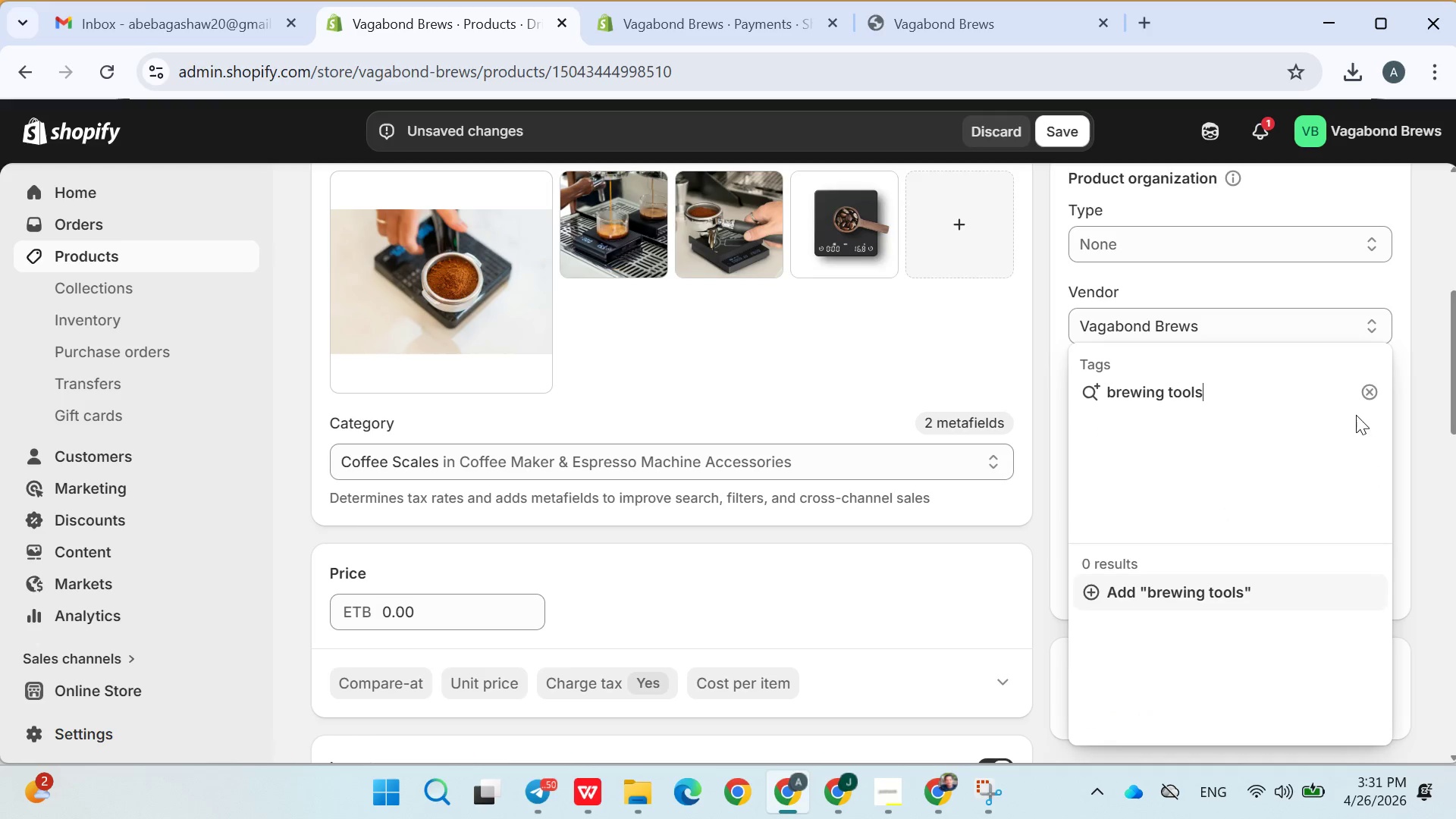 
left_click([1216, 592])
 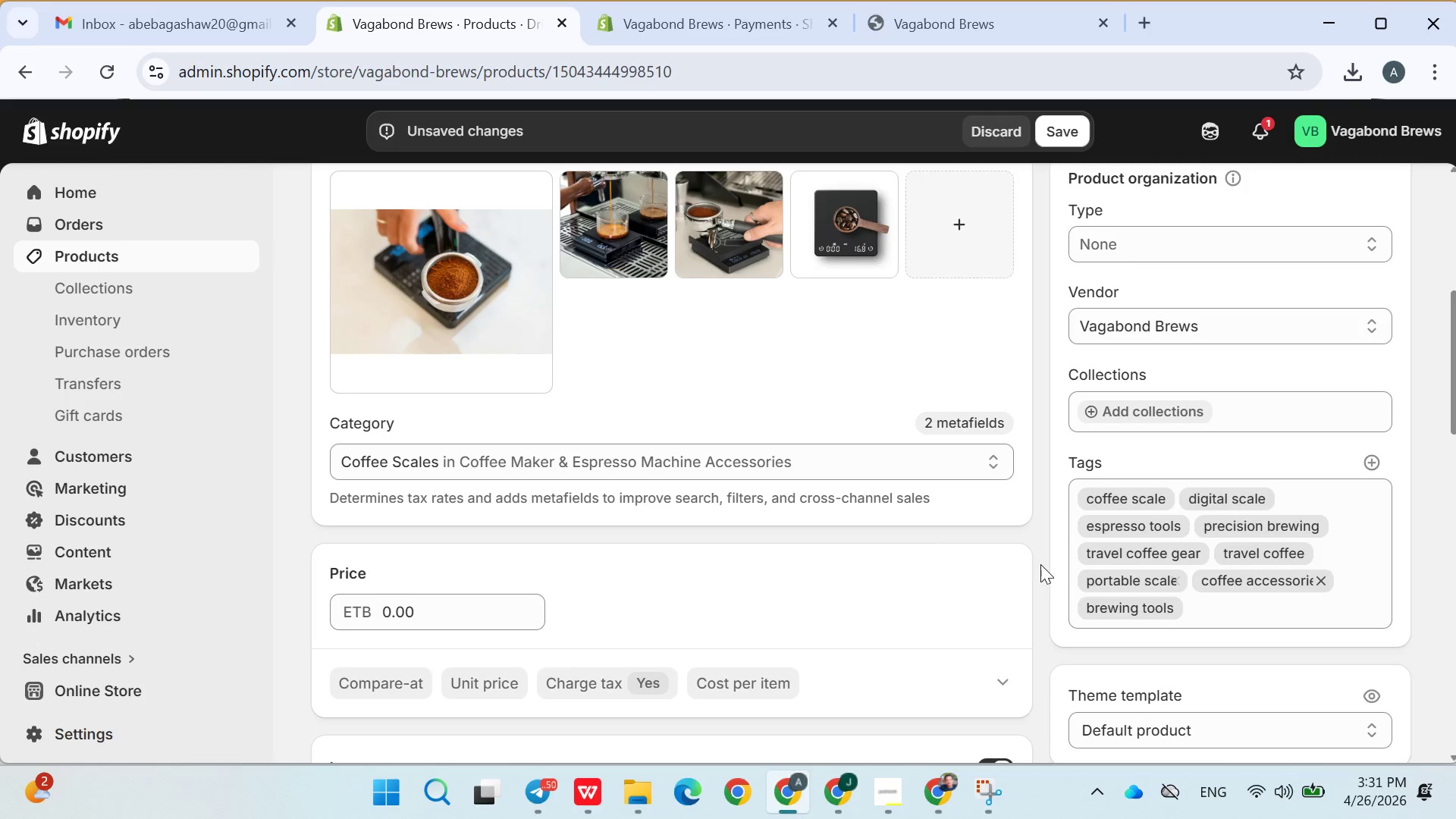 
wait(7.09)
 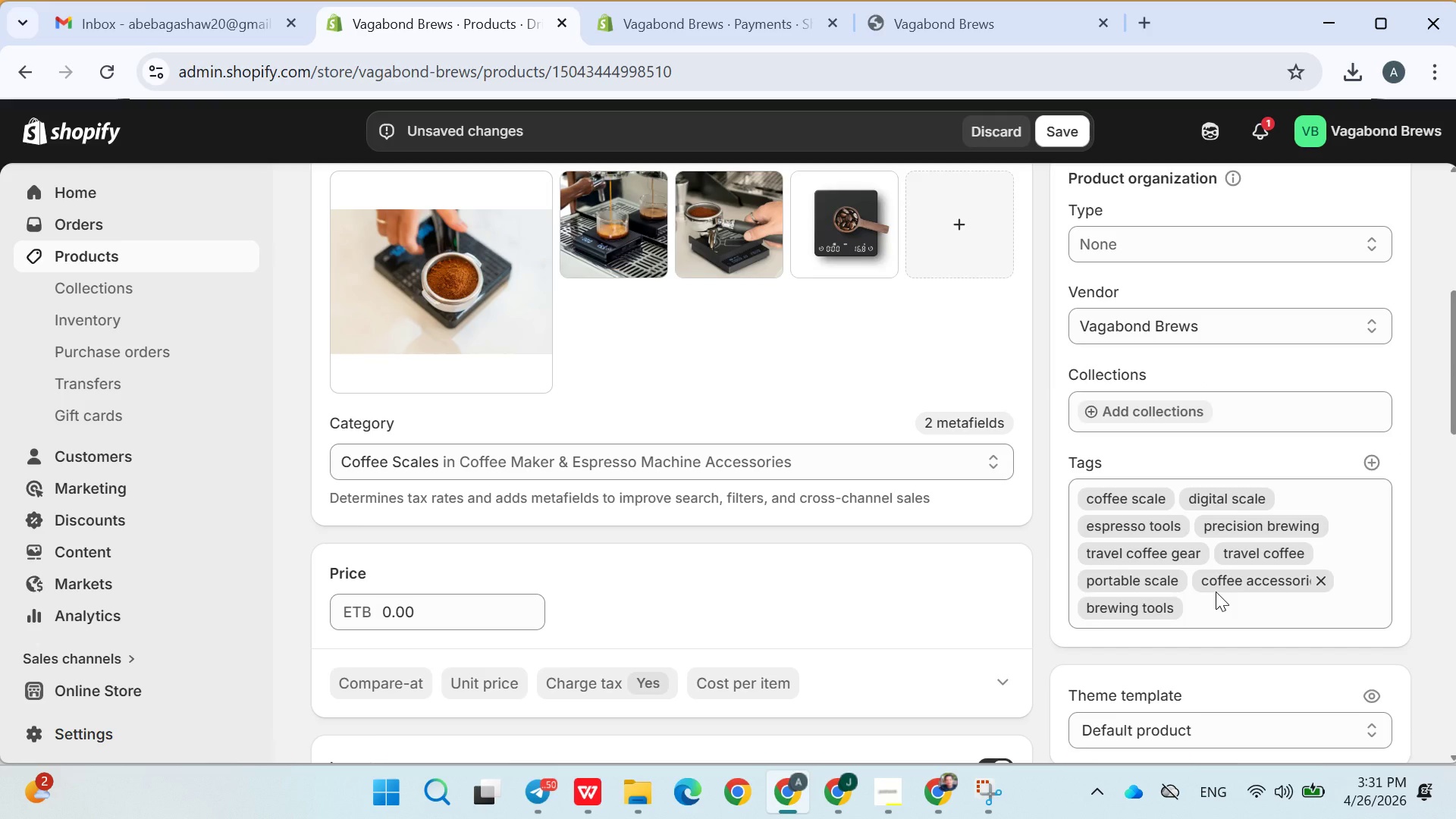 
left_click([1063, 136])
 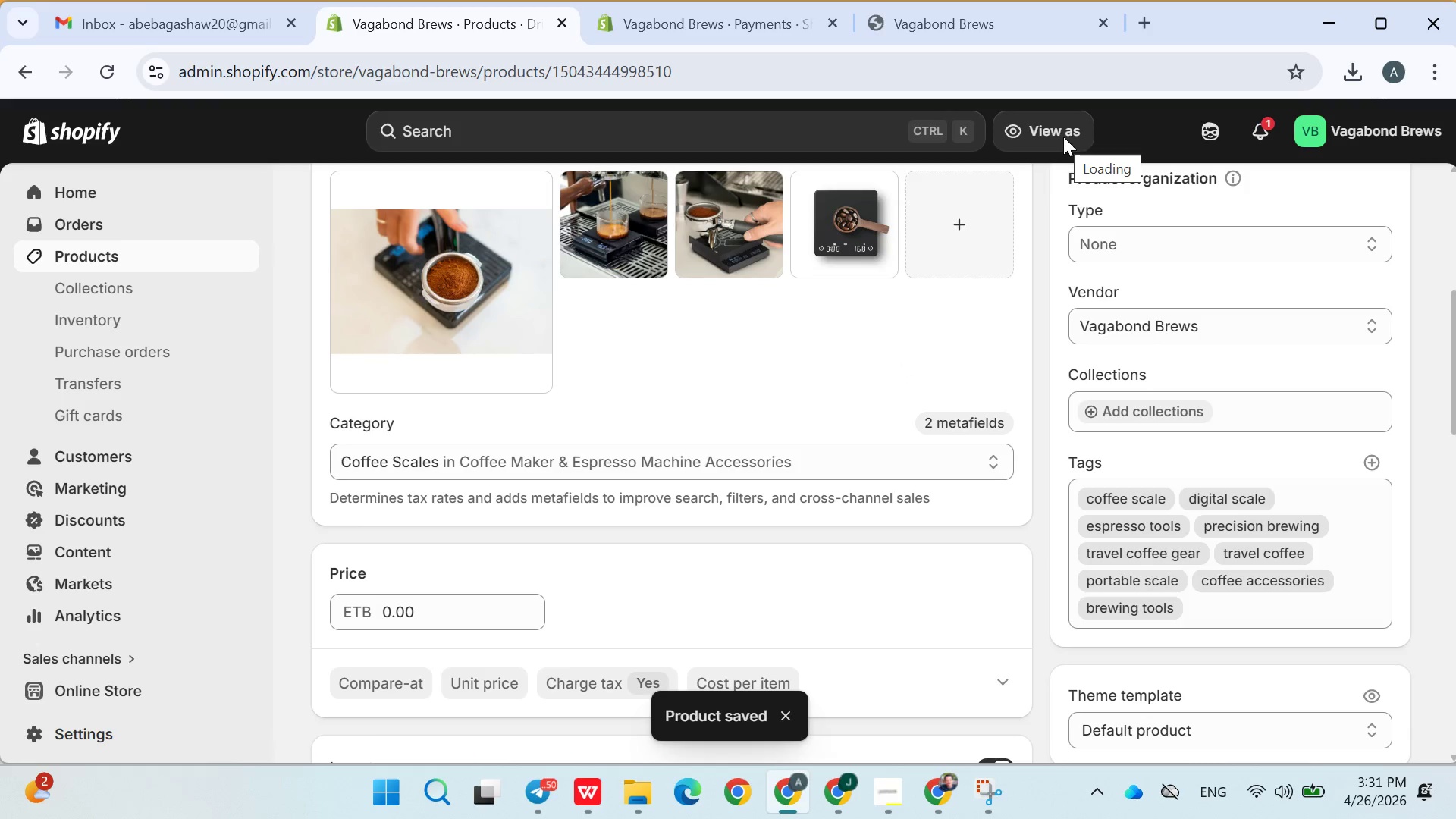 
wait(5.33)
 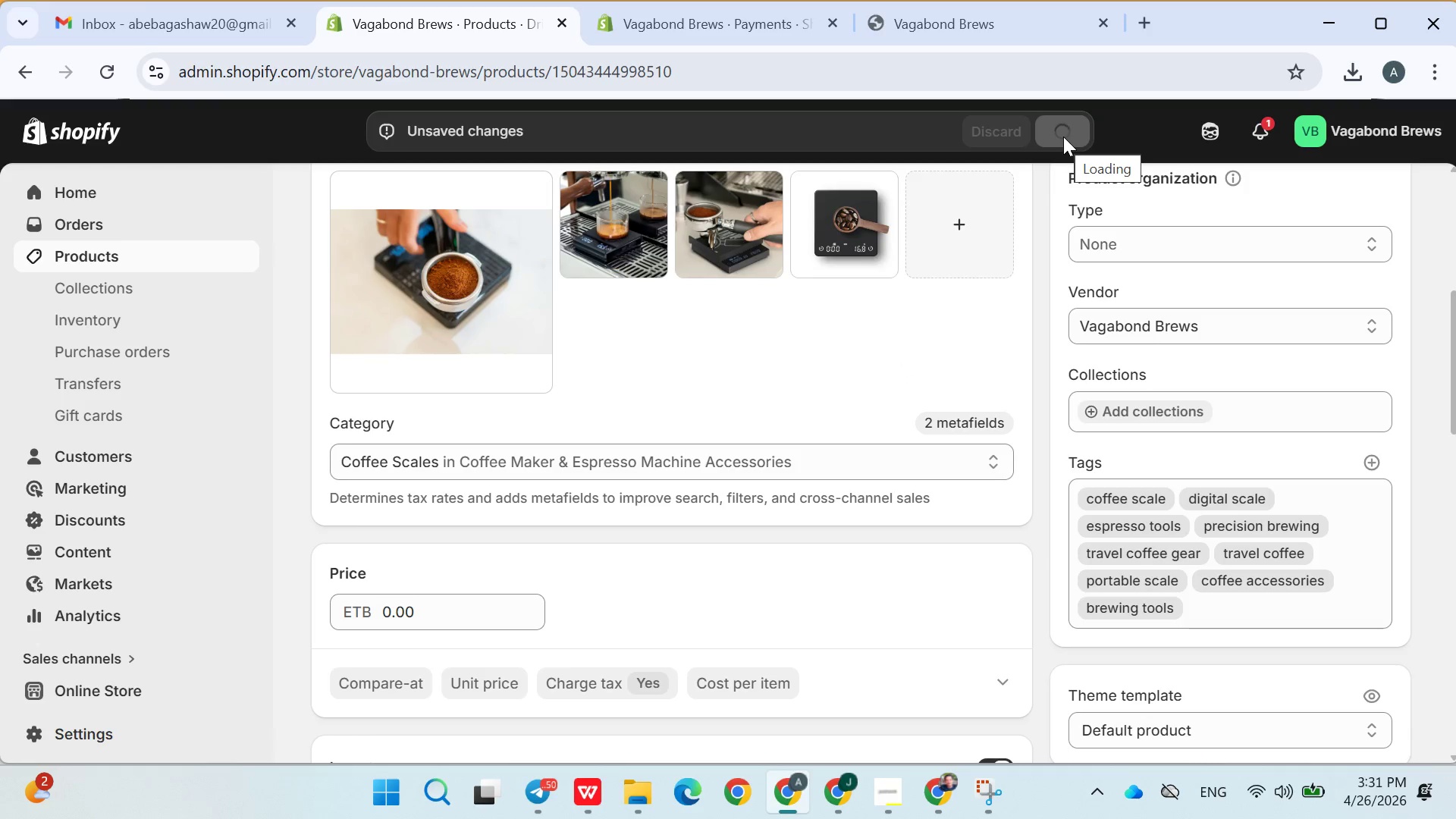 
left_click([890, 803])